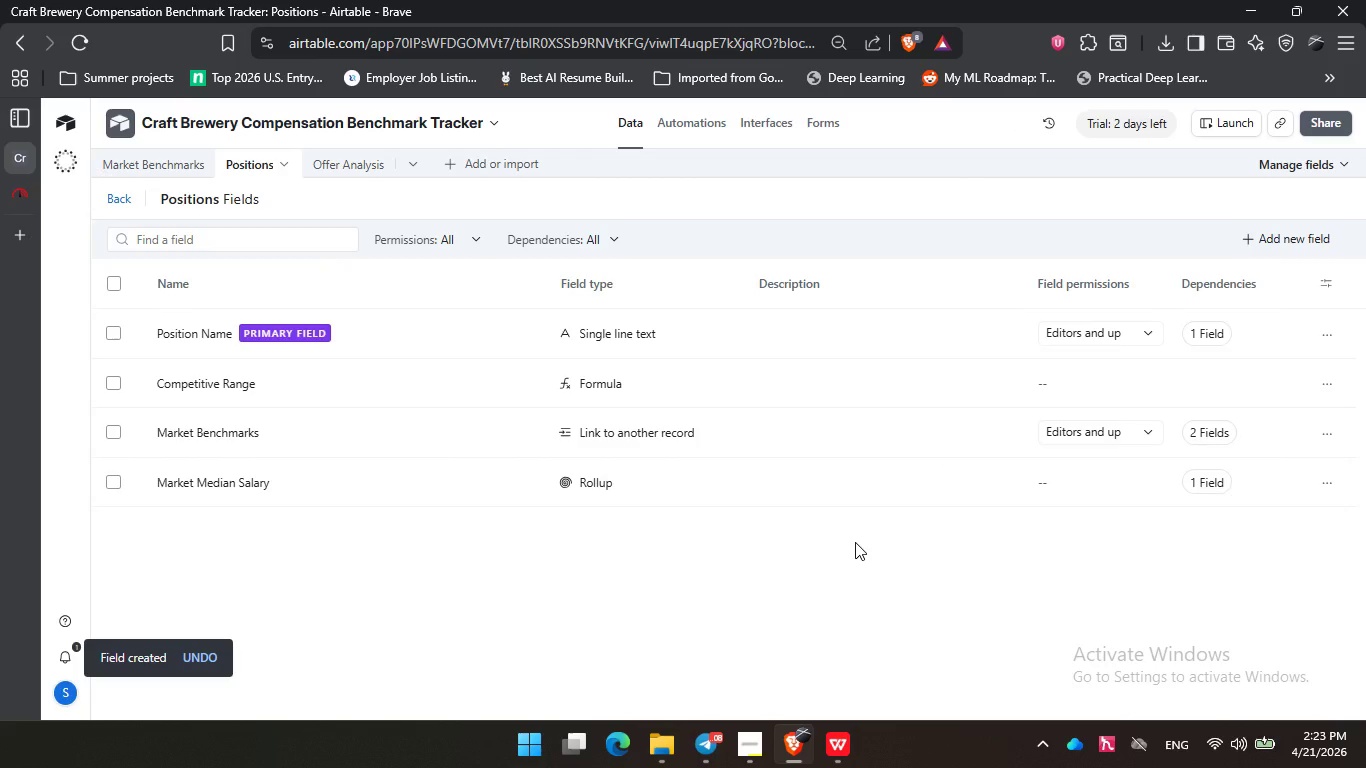 
left_click([350, 171])
 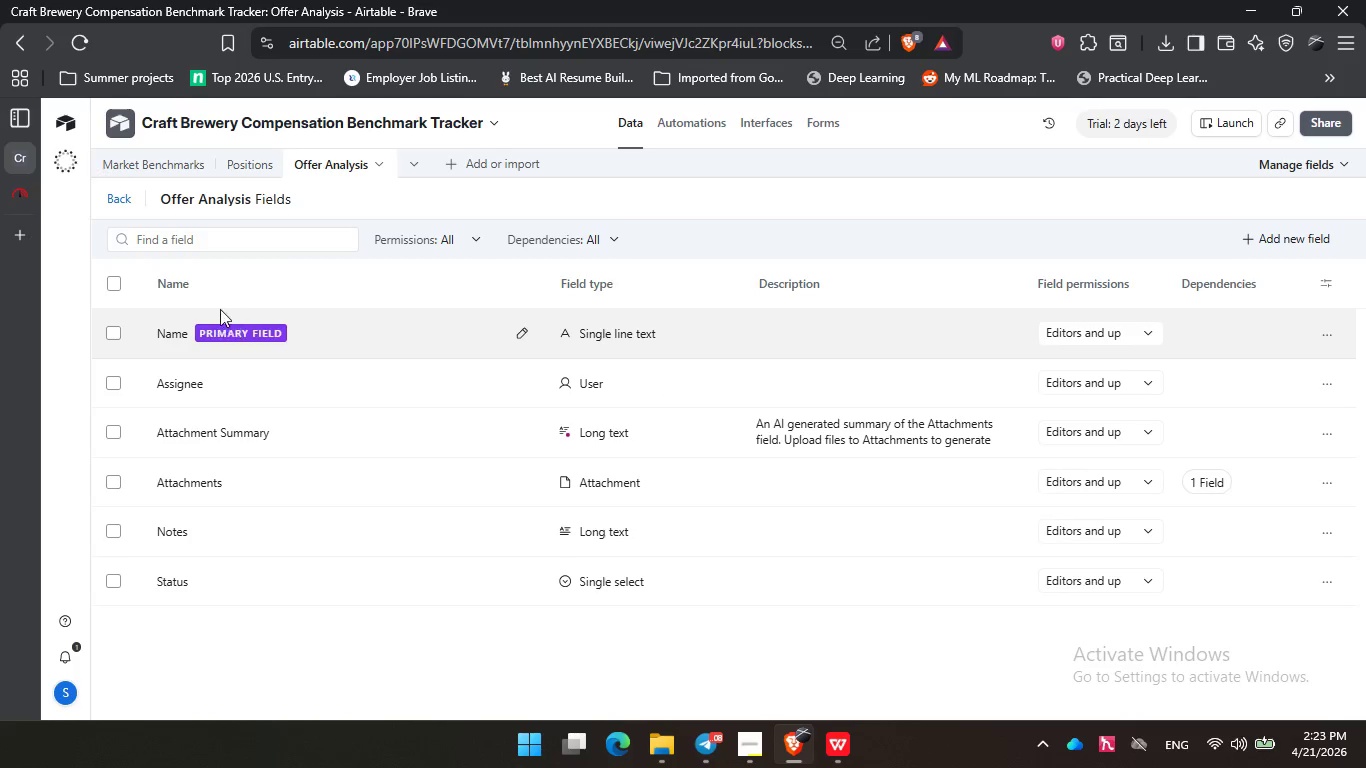 
left_click([112, 288])
 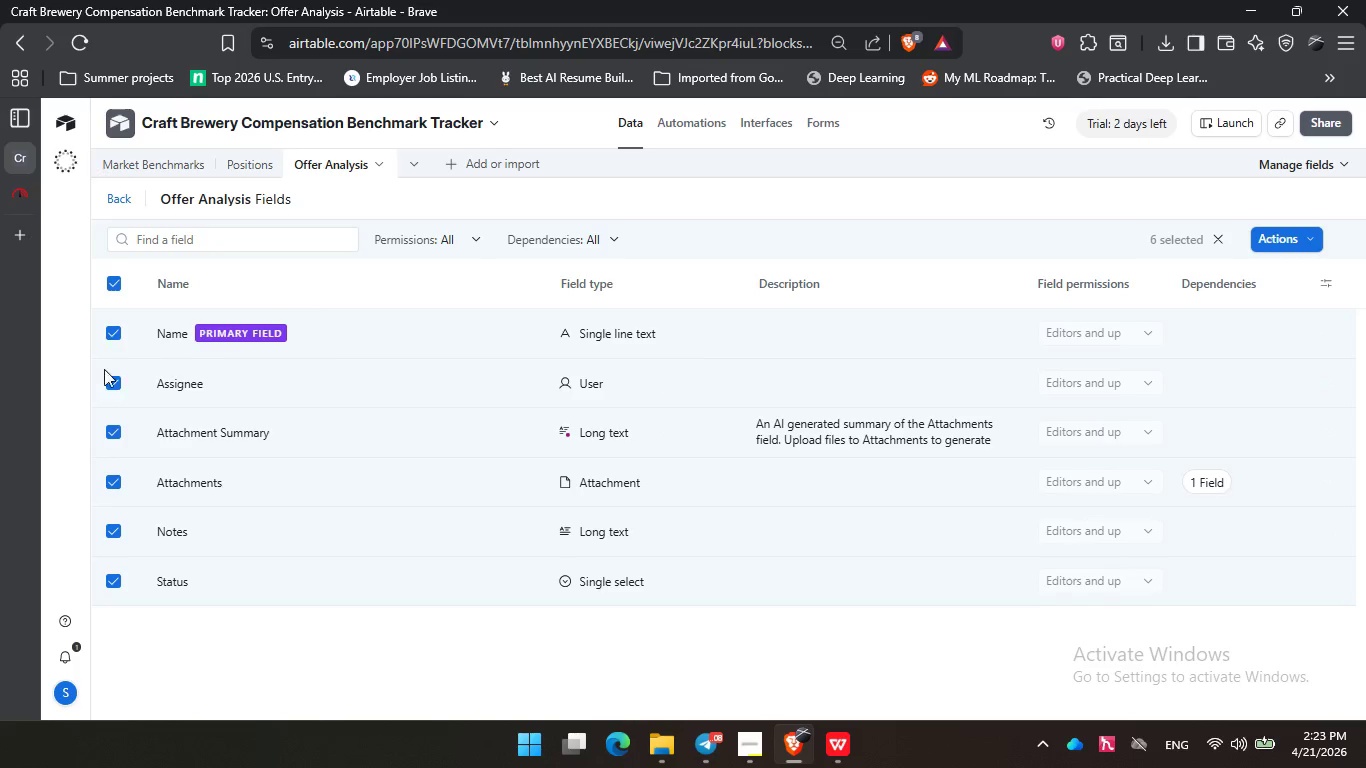 
left_click([116, 329])
 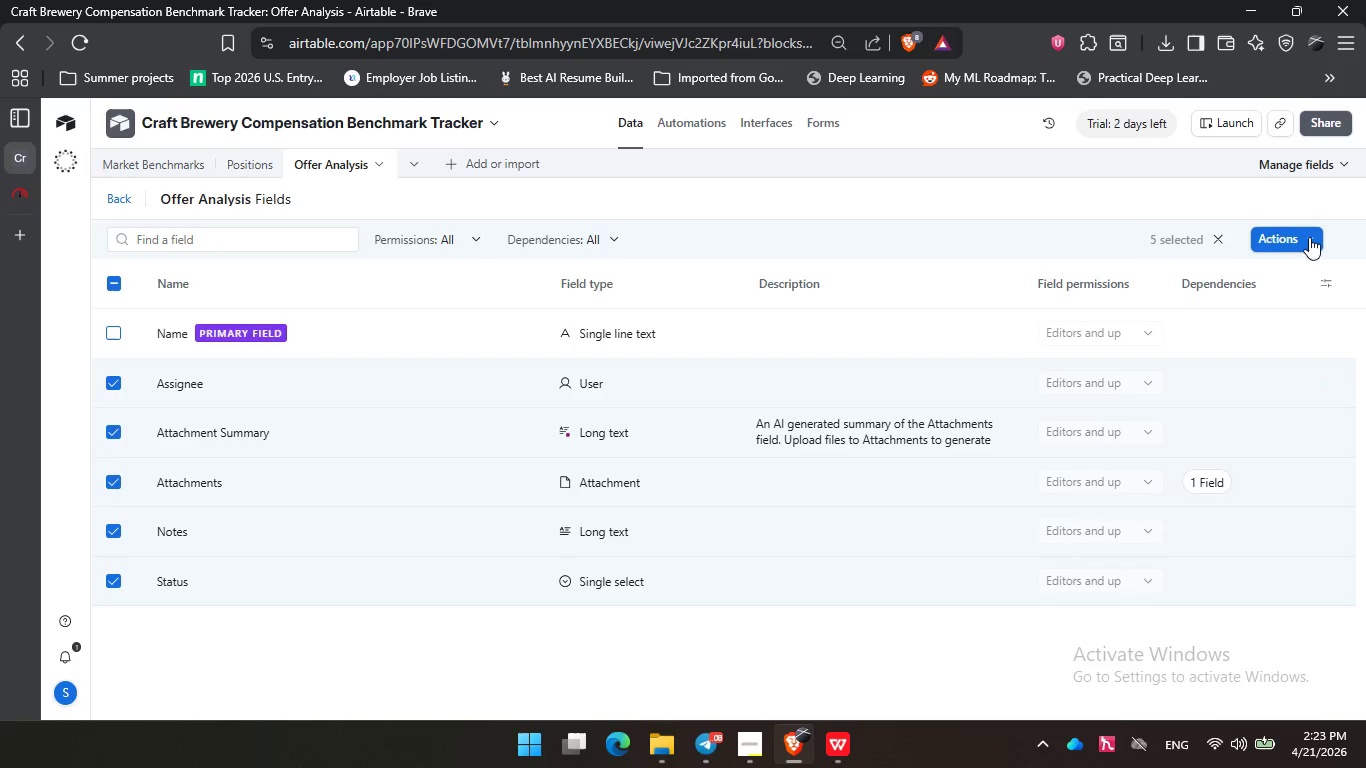 
left_click([1308, 236])
 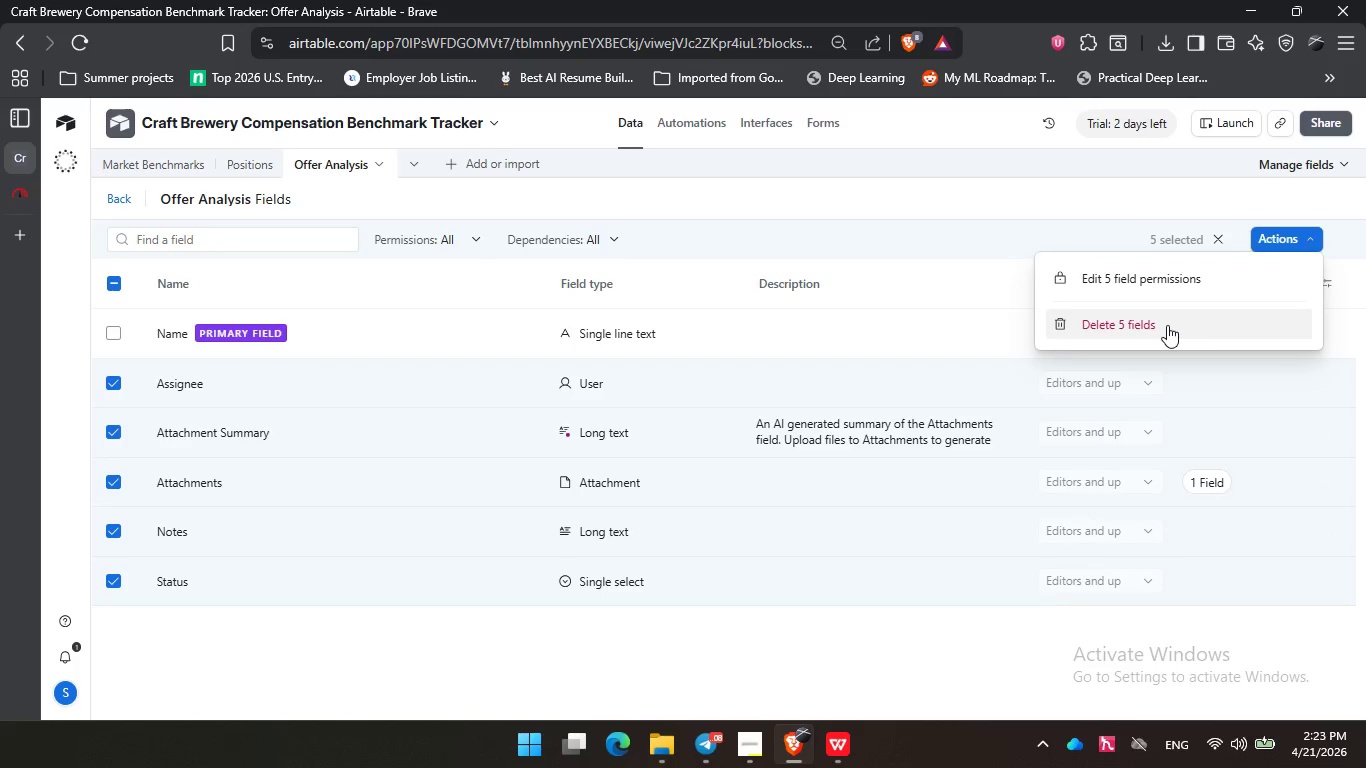 
left_click([1166, 325])
 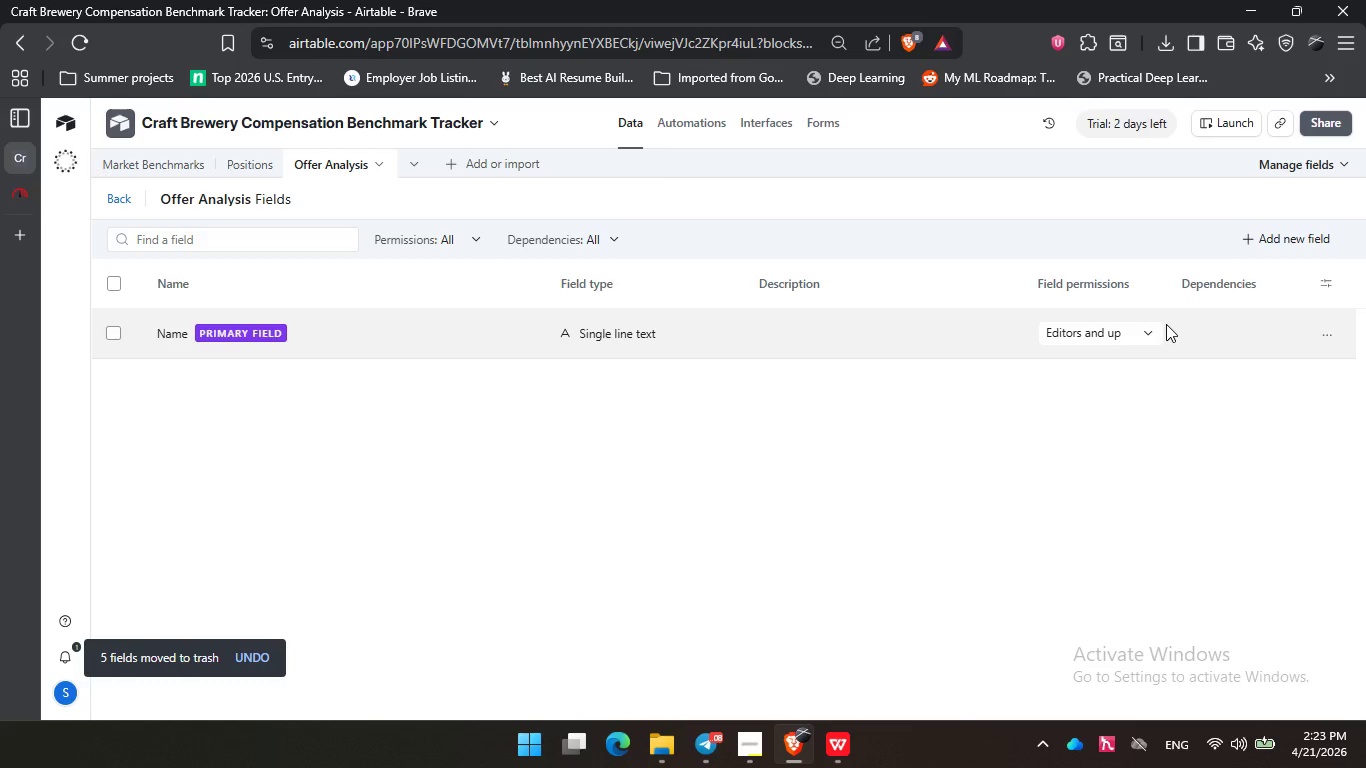 
wait(13.91)
 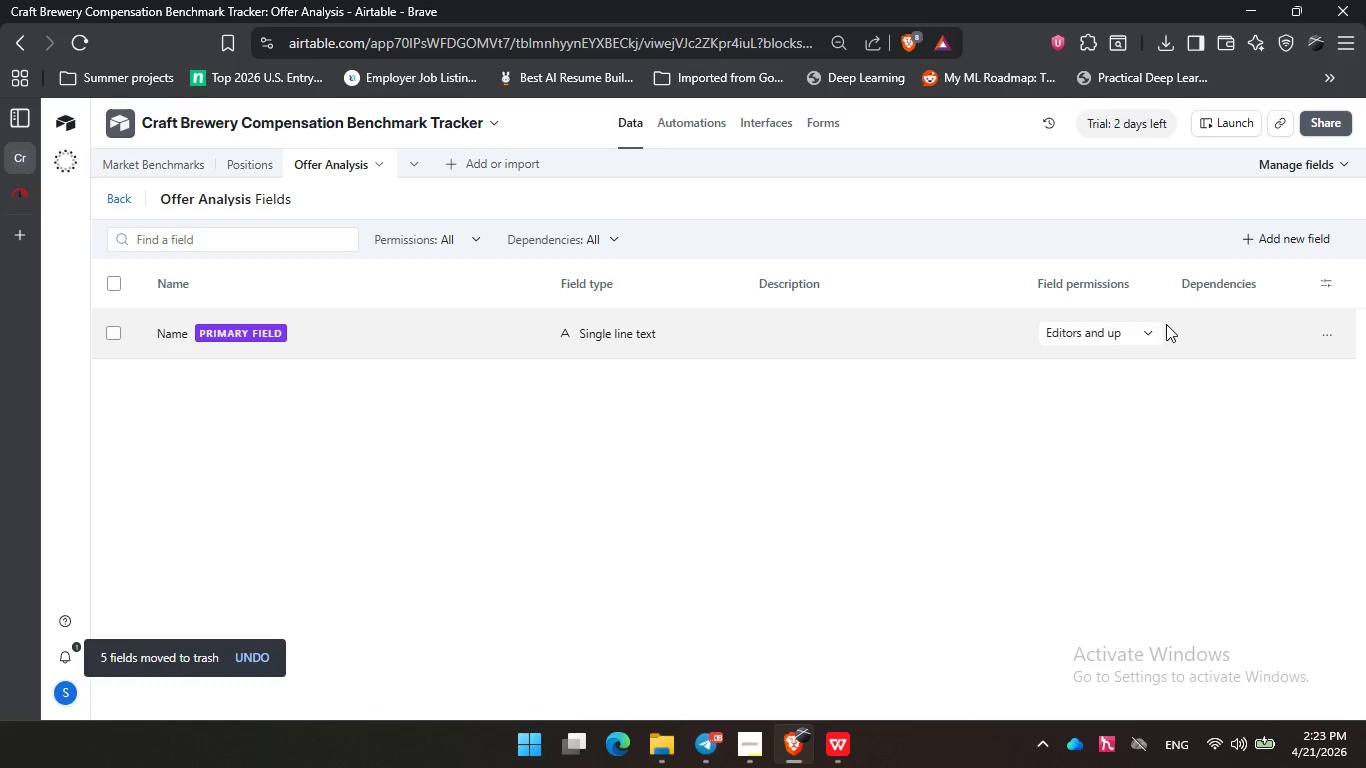 
left_click([177, 339])
 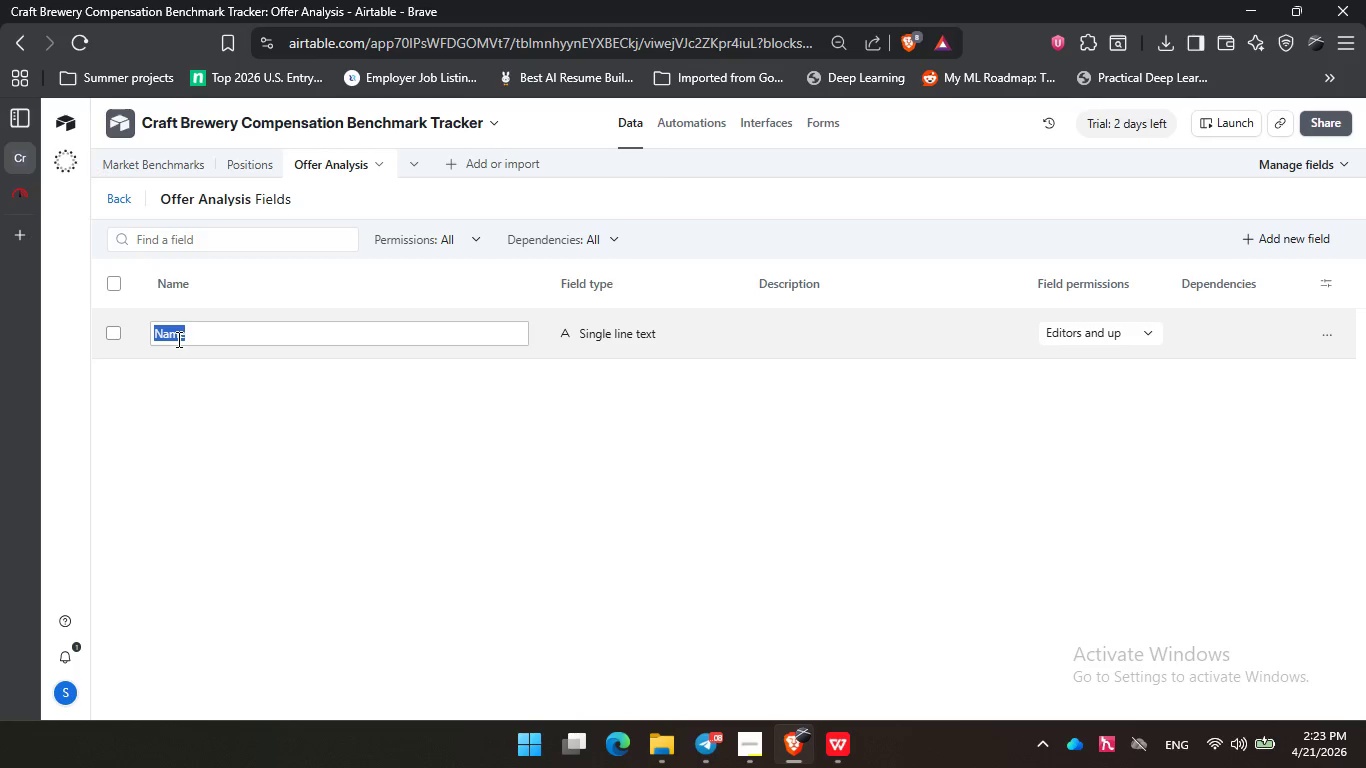 
type(Nums)
 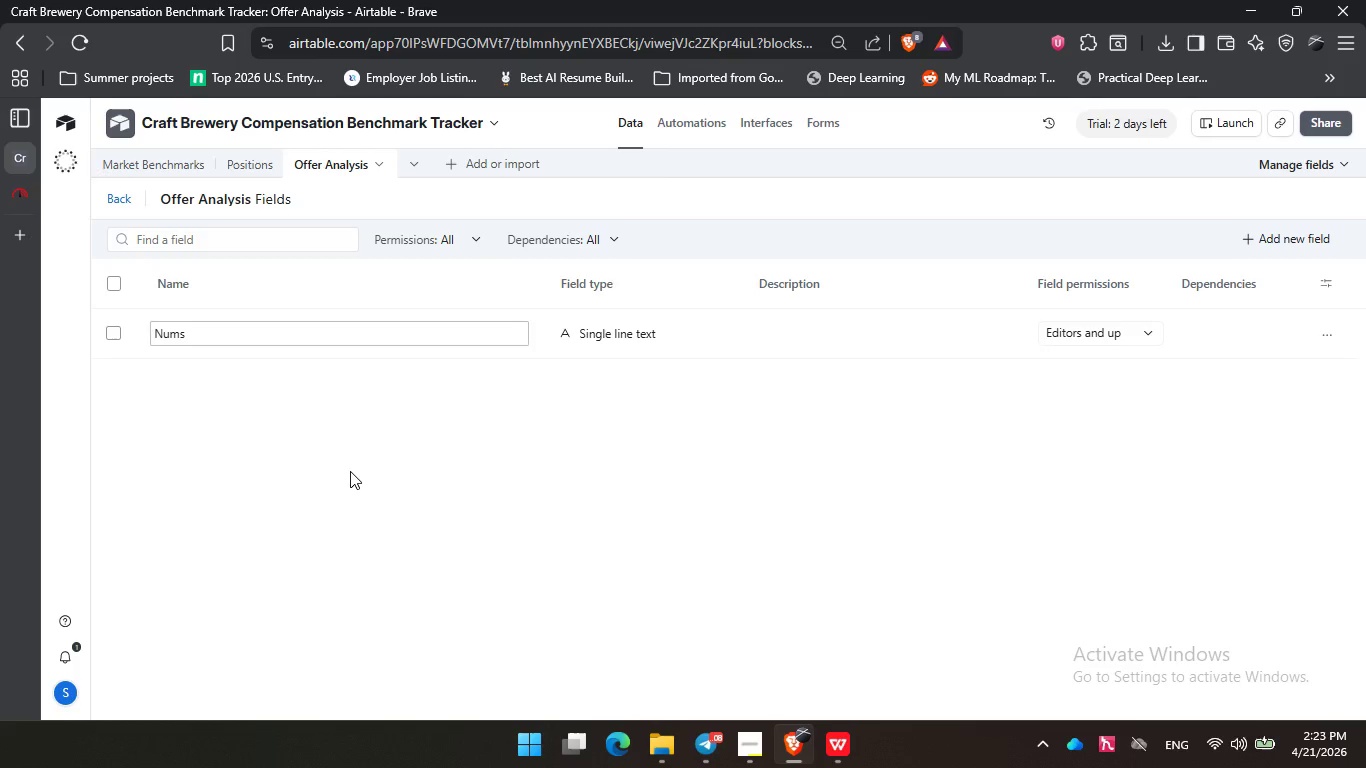 
left_click([350, 471])
 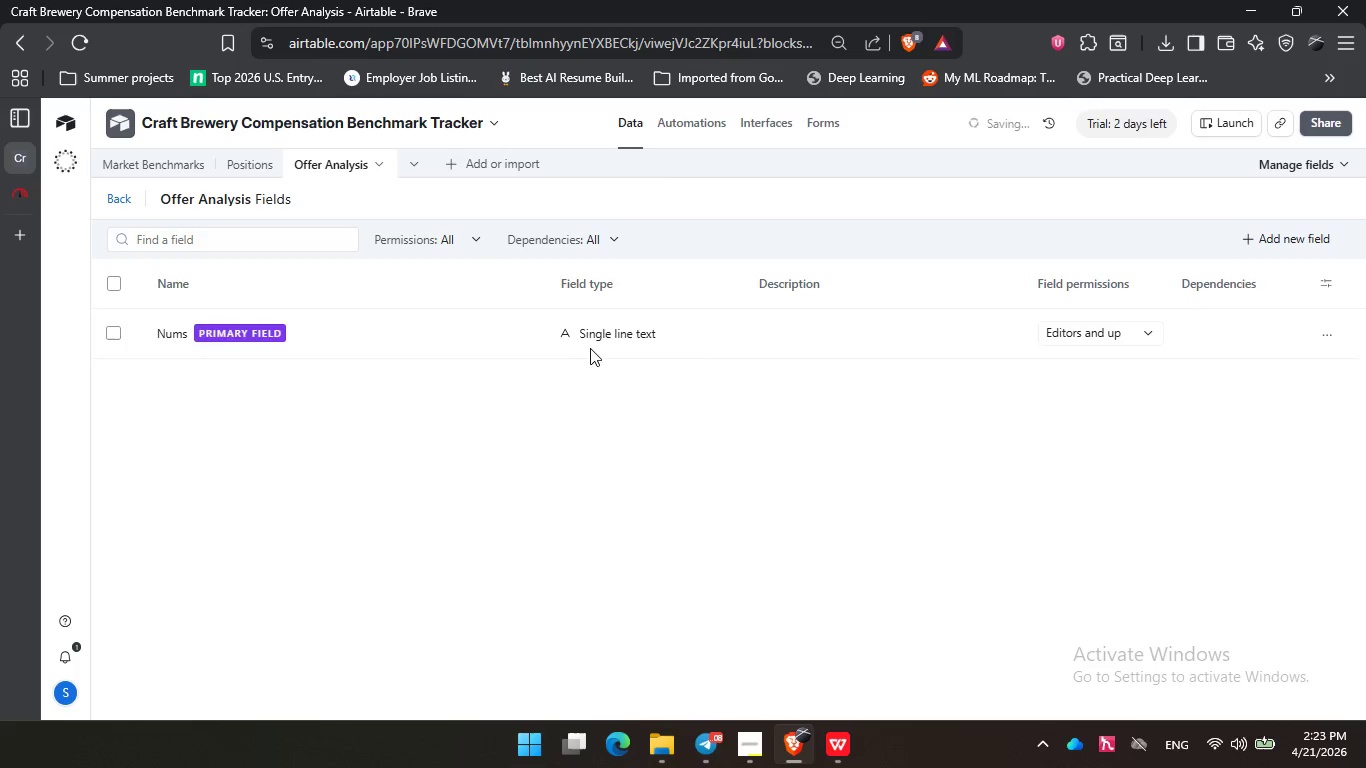 
left_click([625, 327])
 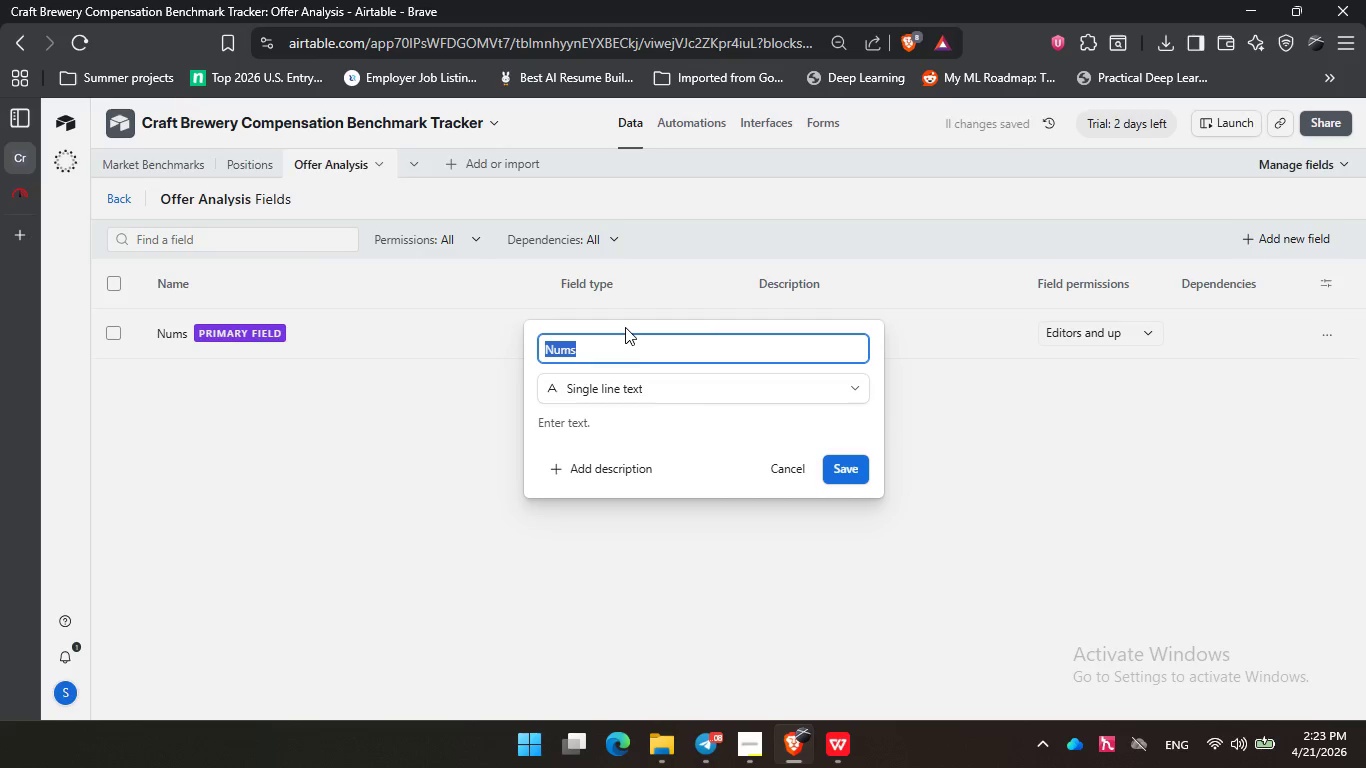 
left_click([625, 389])
 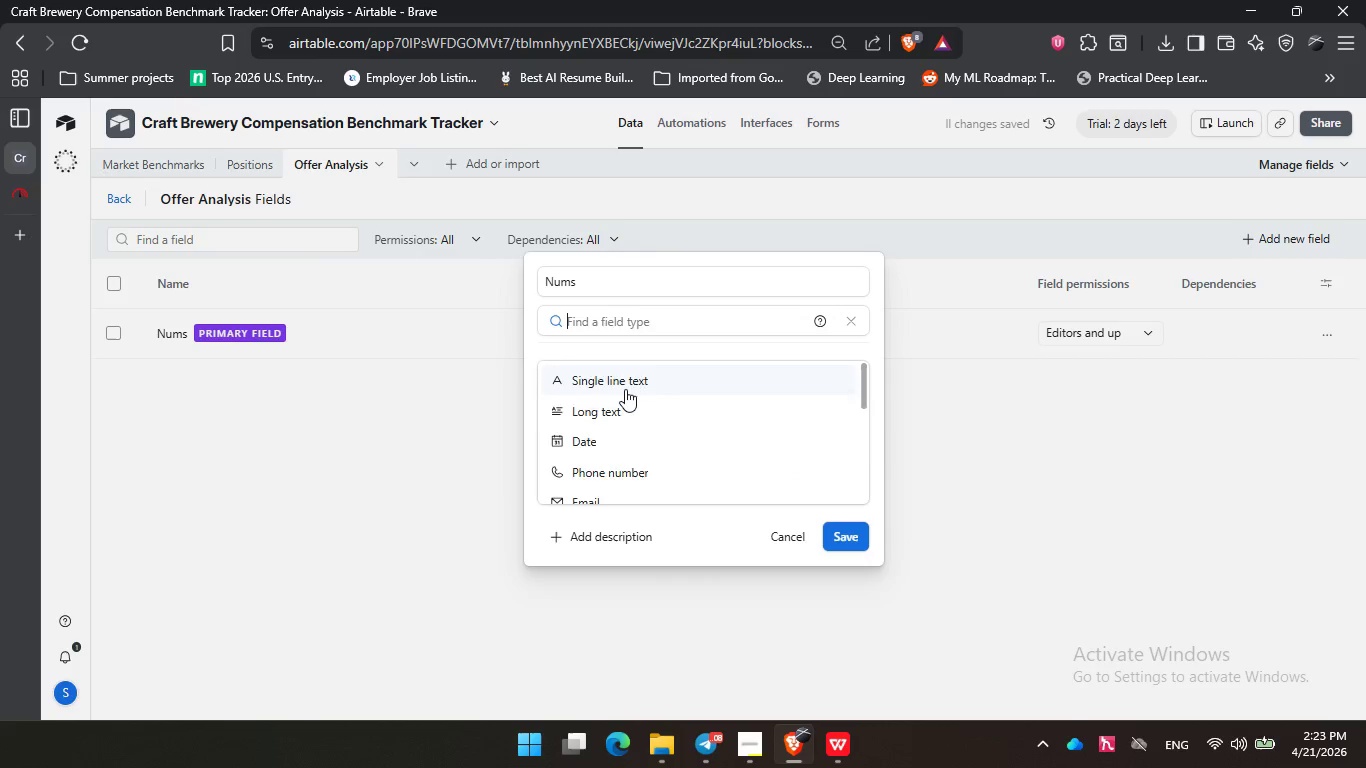 
type(aut)
 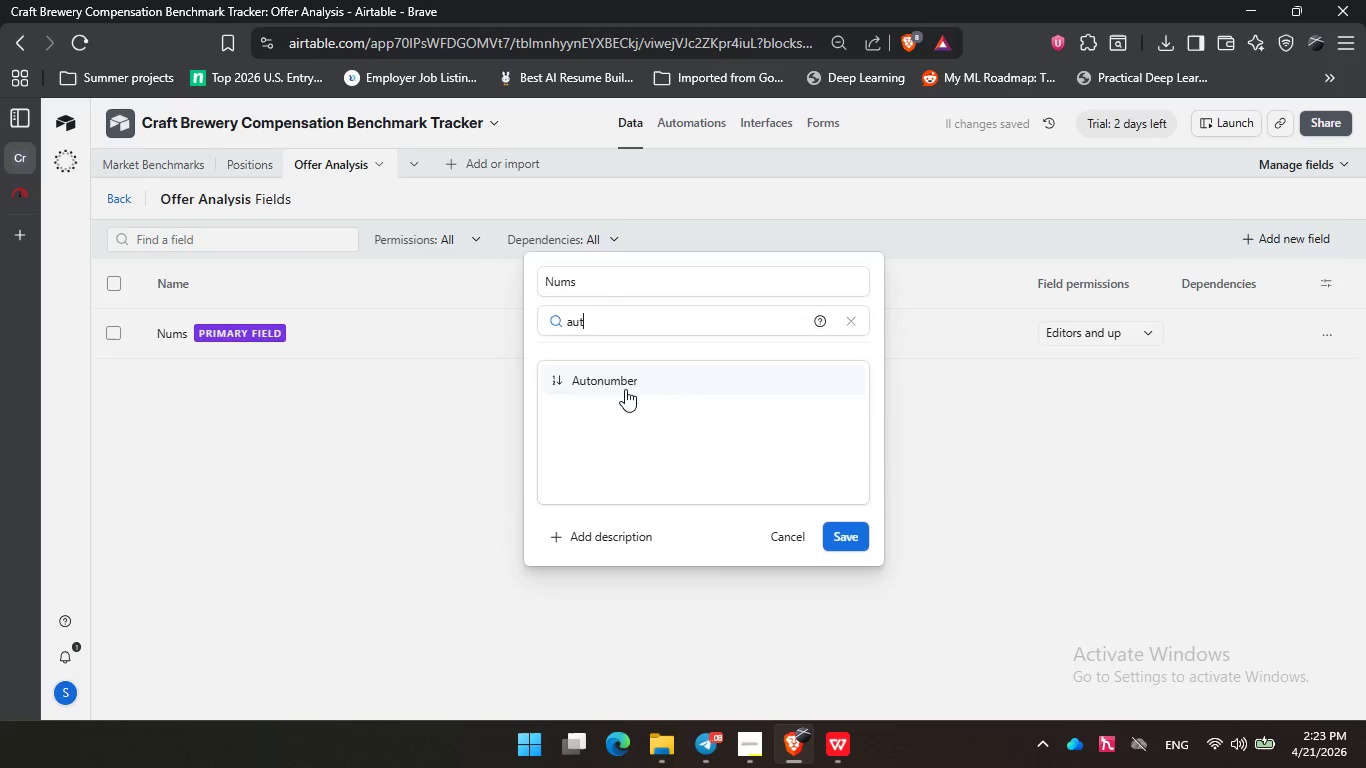 
key(Enter)
 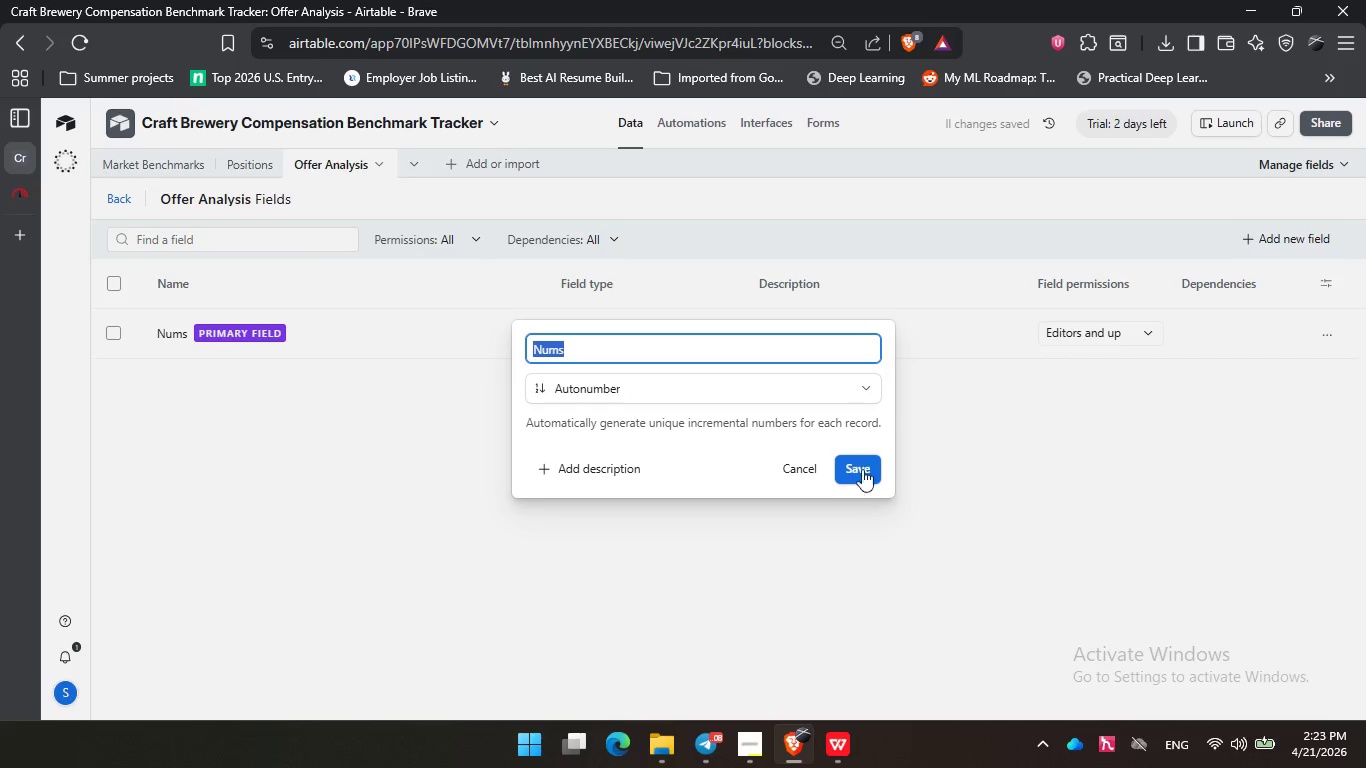 
double_click([862, 468])
 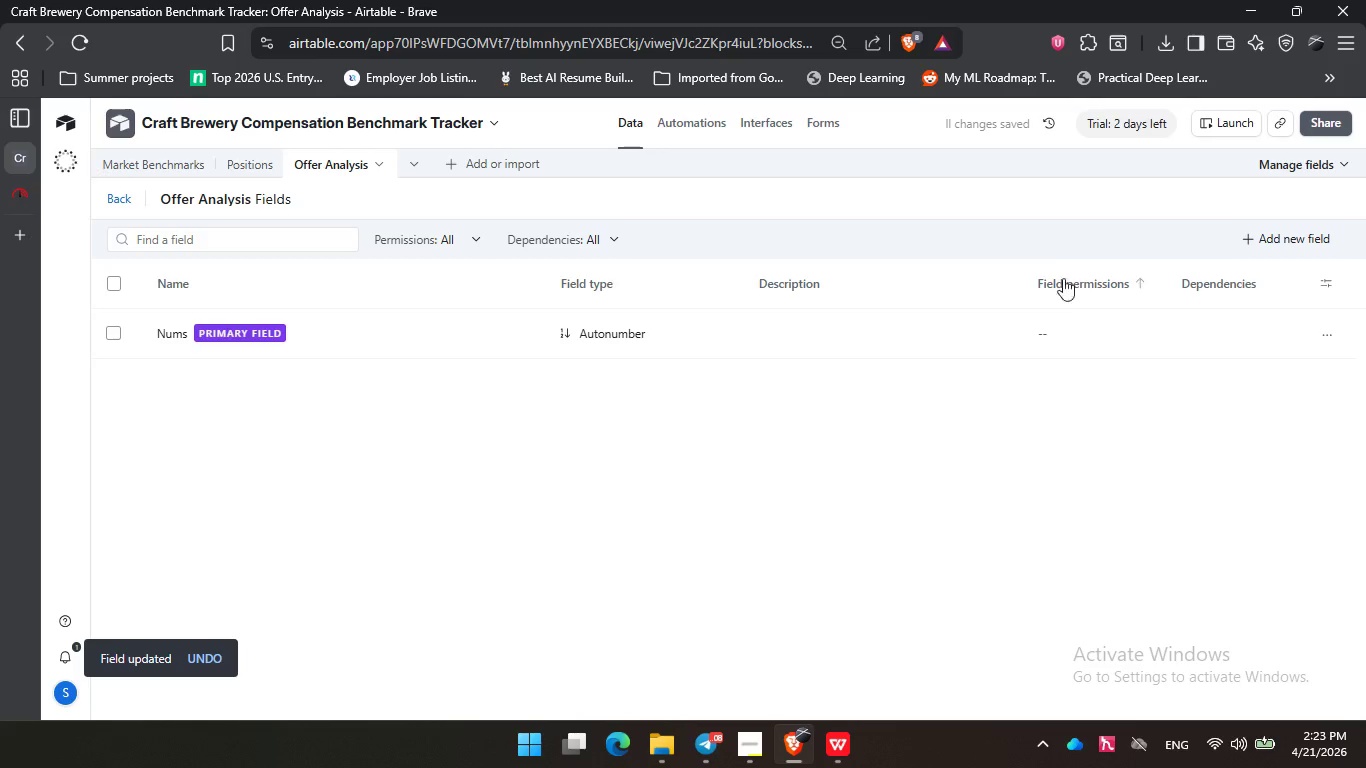 
left_click([1267, 240])
 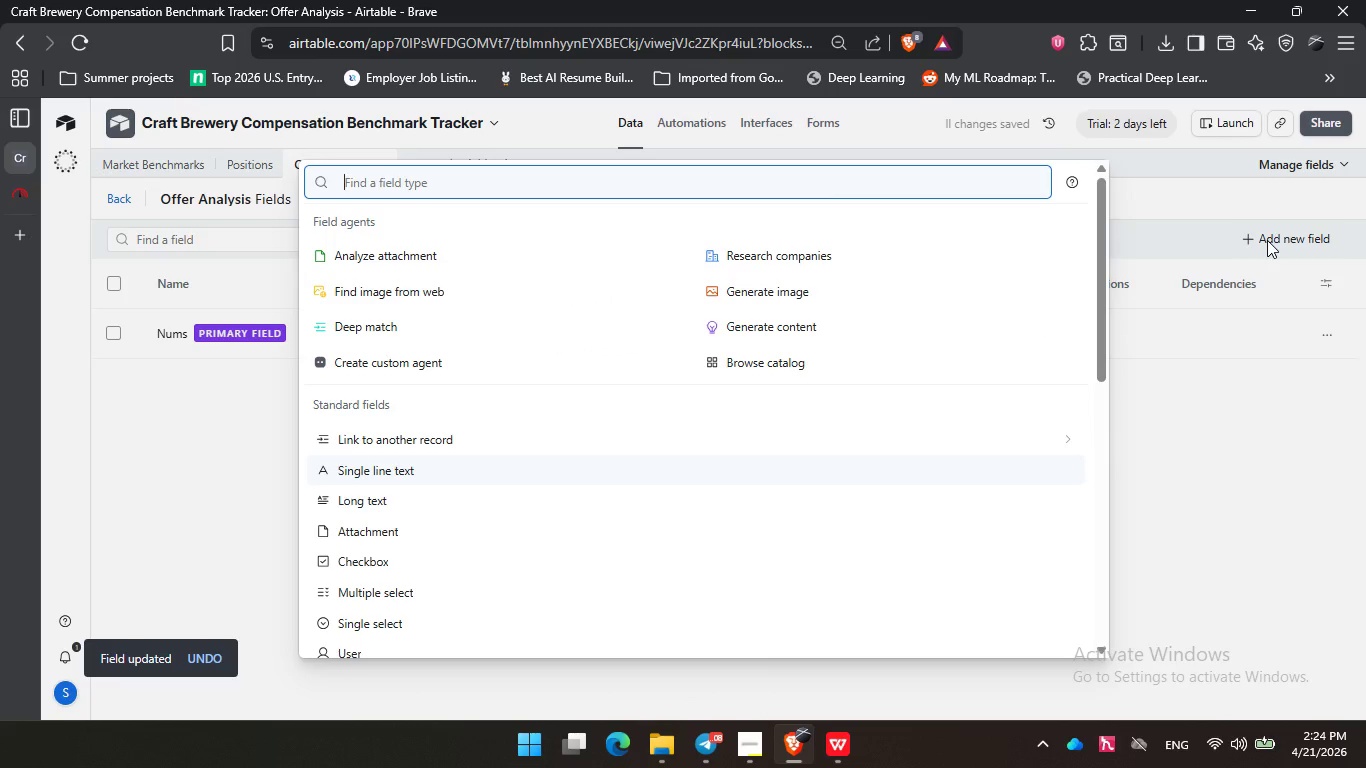 
type(cur)
 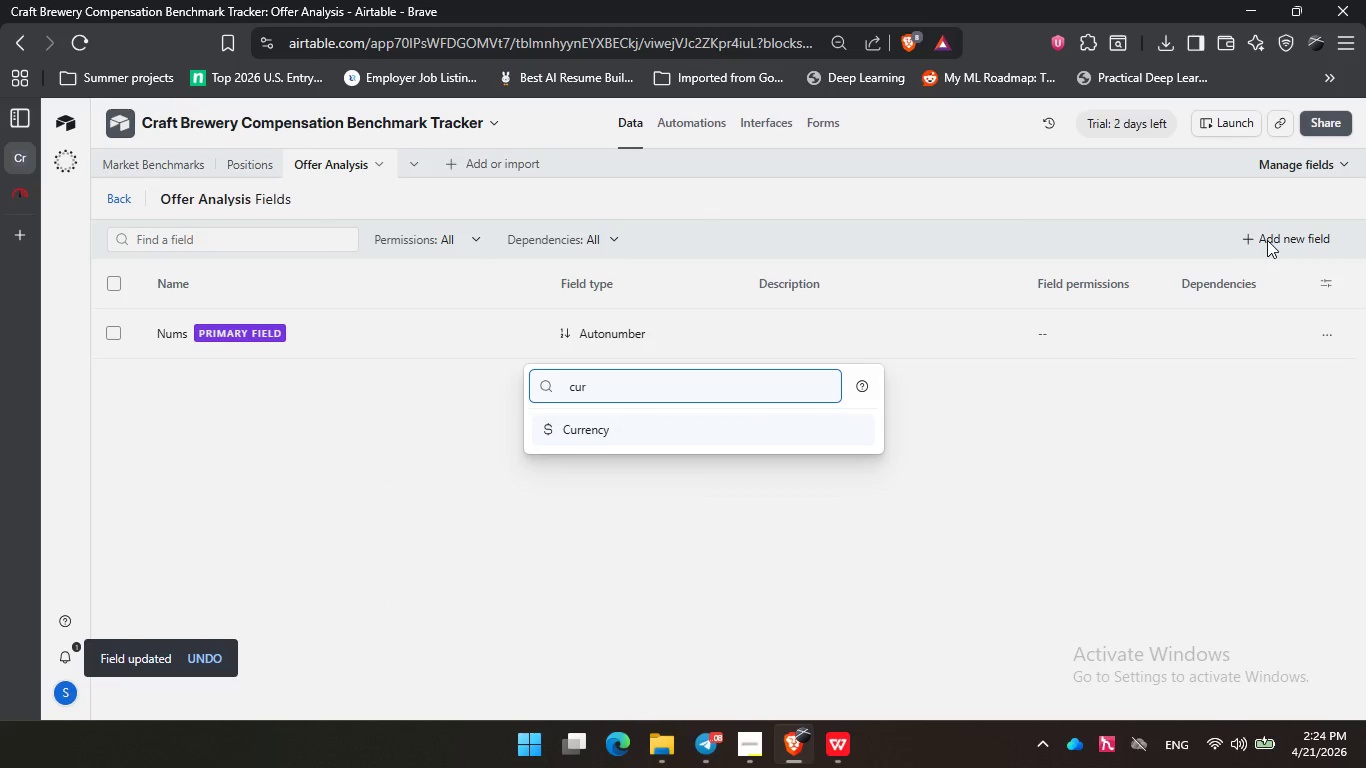 
key(Enter)
 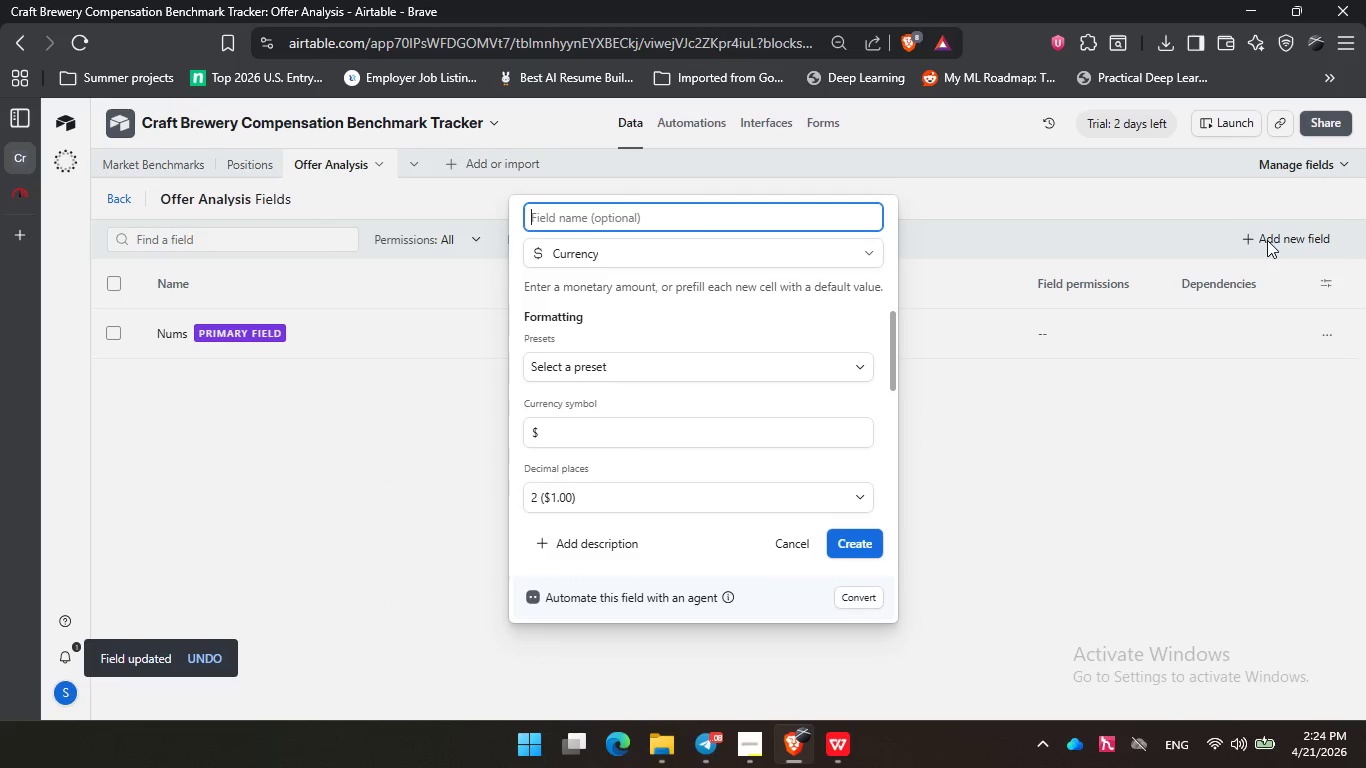 
type(Proposed Salary)
 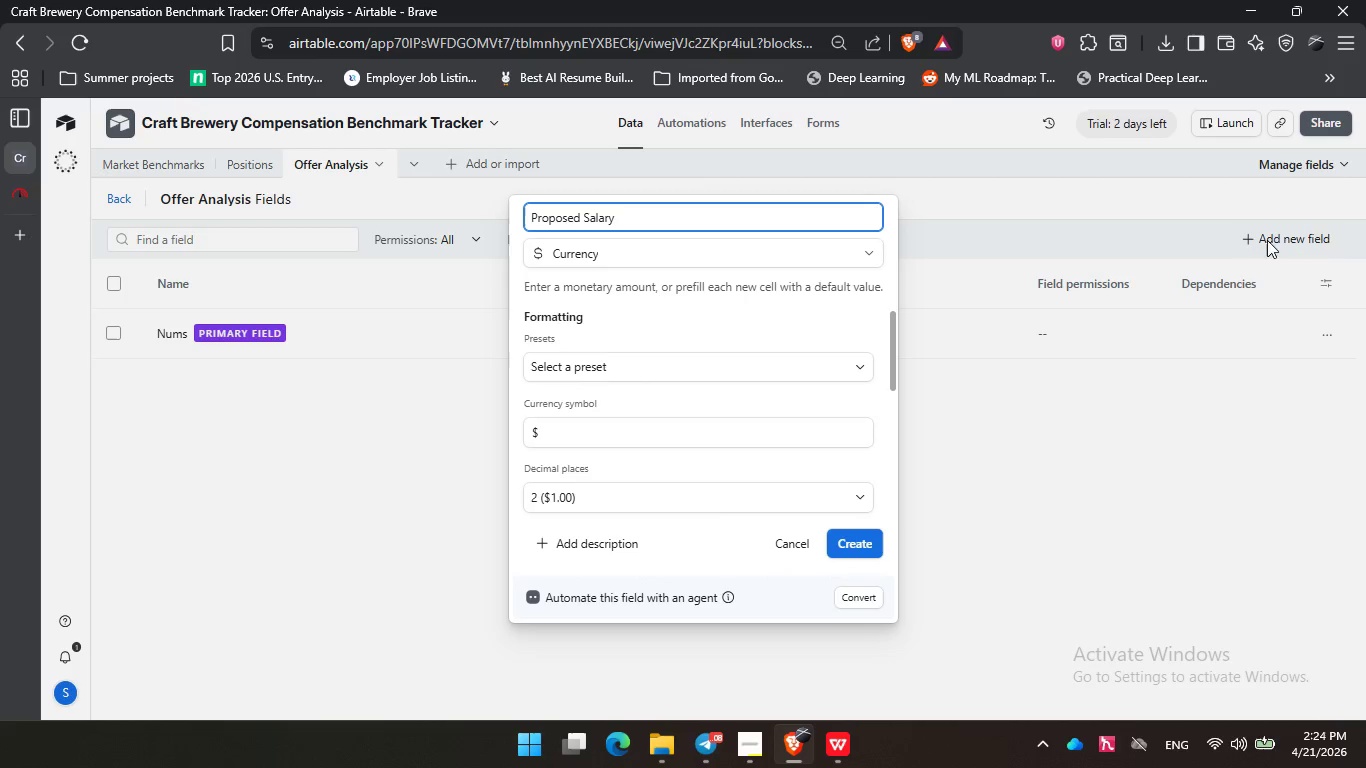 
left_click([866, 546])
 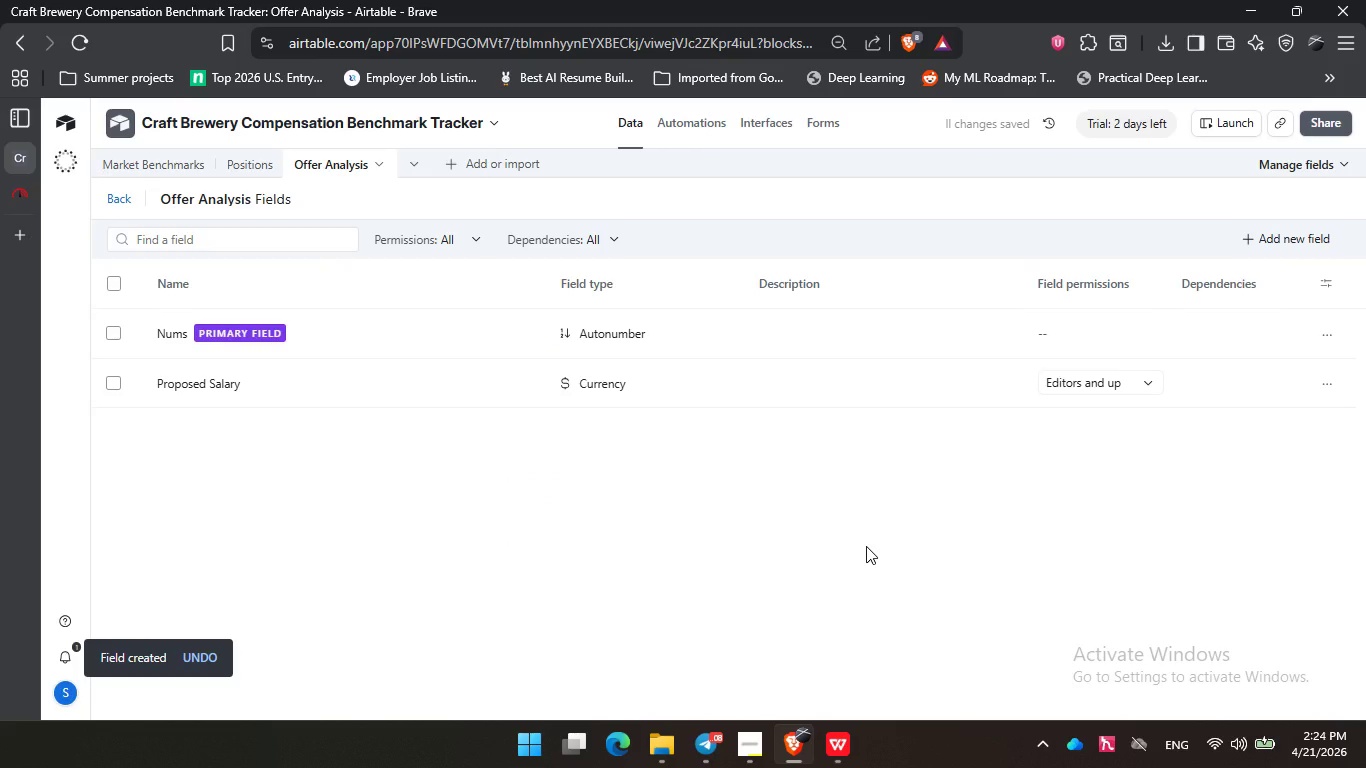 
left_click([1298, 233])
 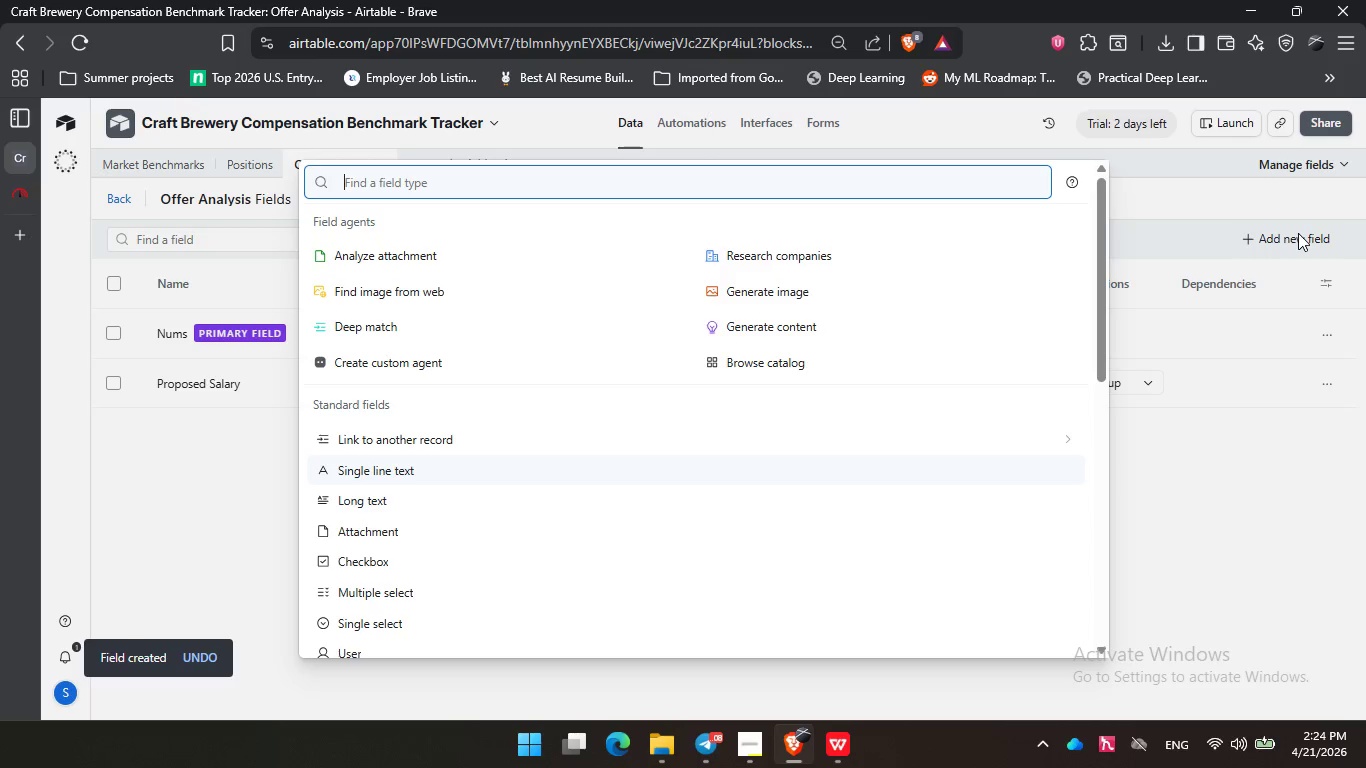 
wait(8.62)
 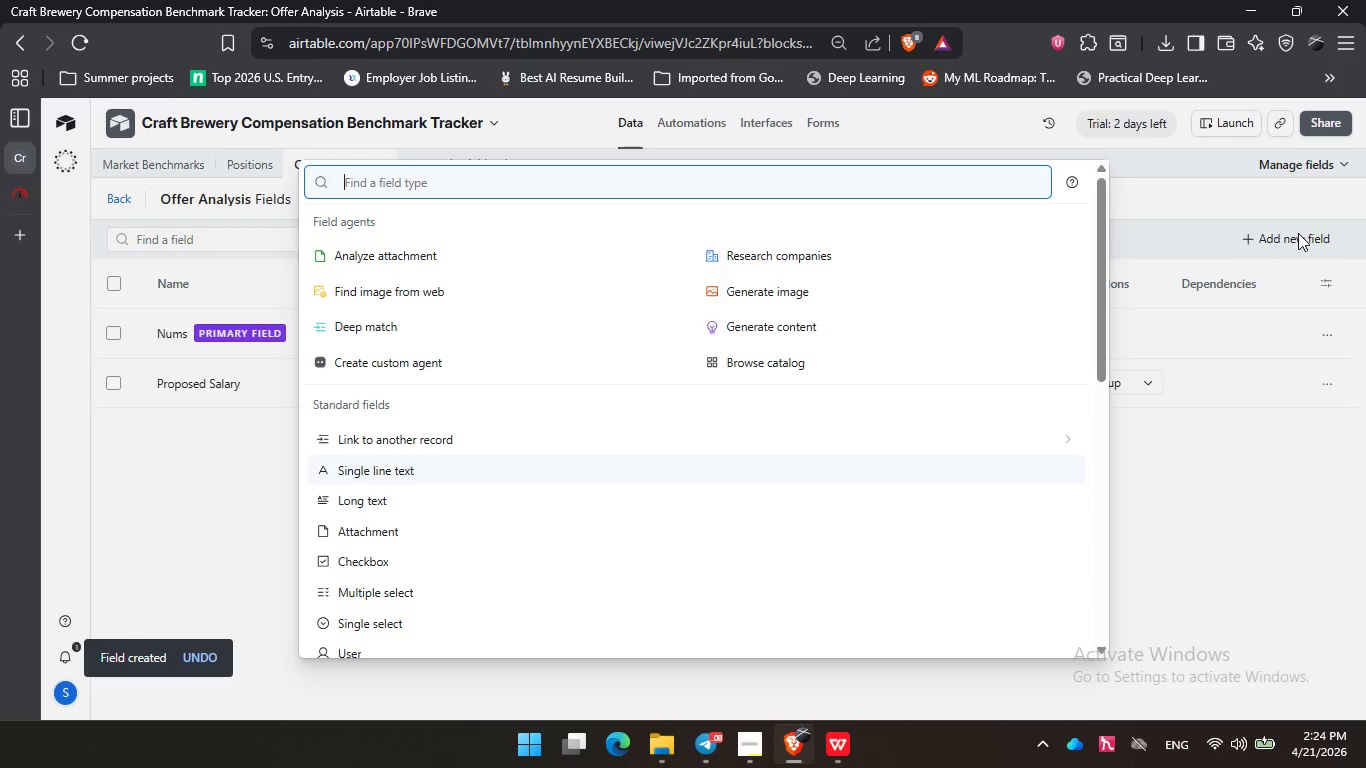 
type(pi)
key(Backspace)
type(os)
 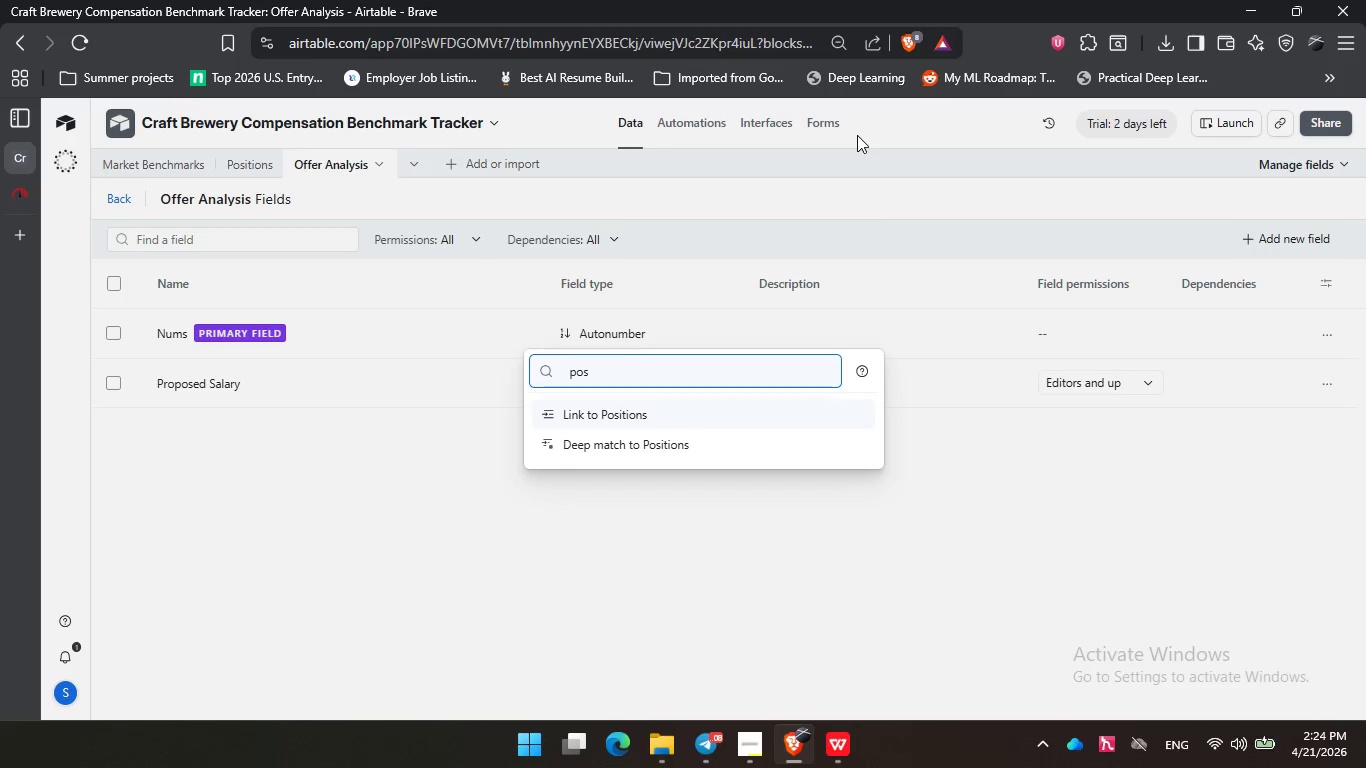 
key(Enter)
 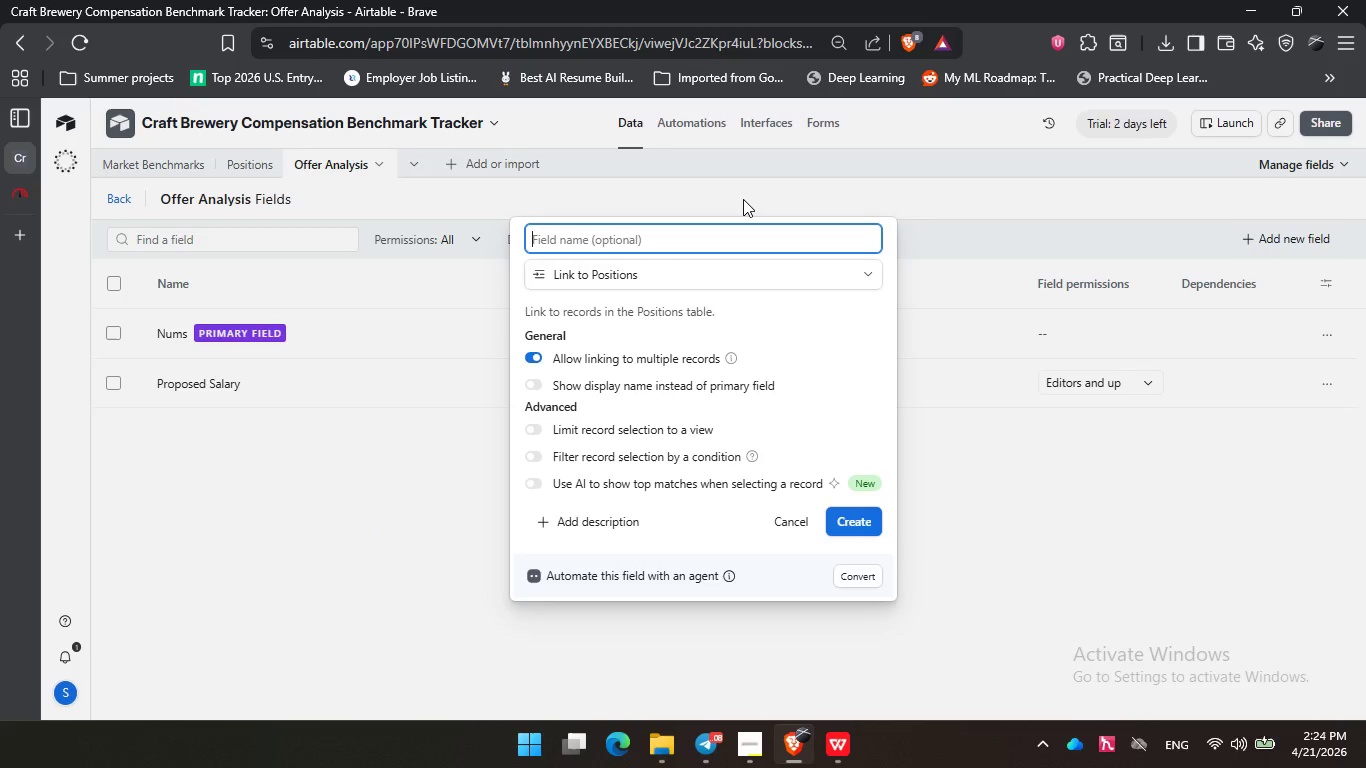 
key(Enter)
 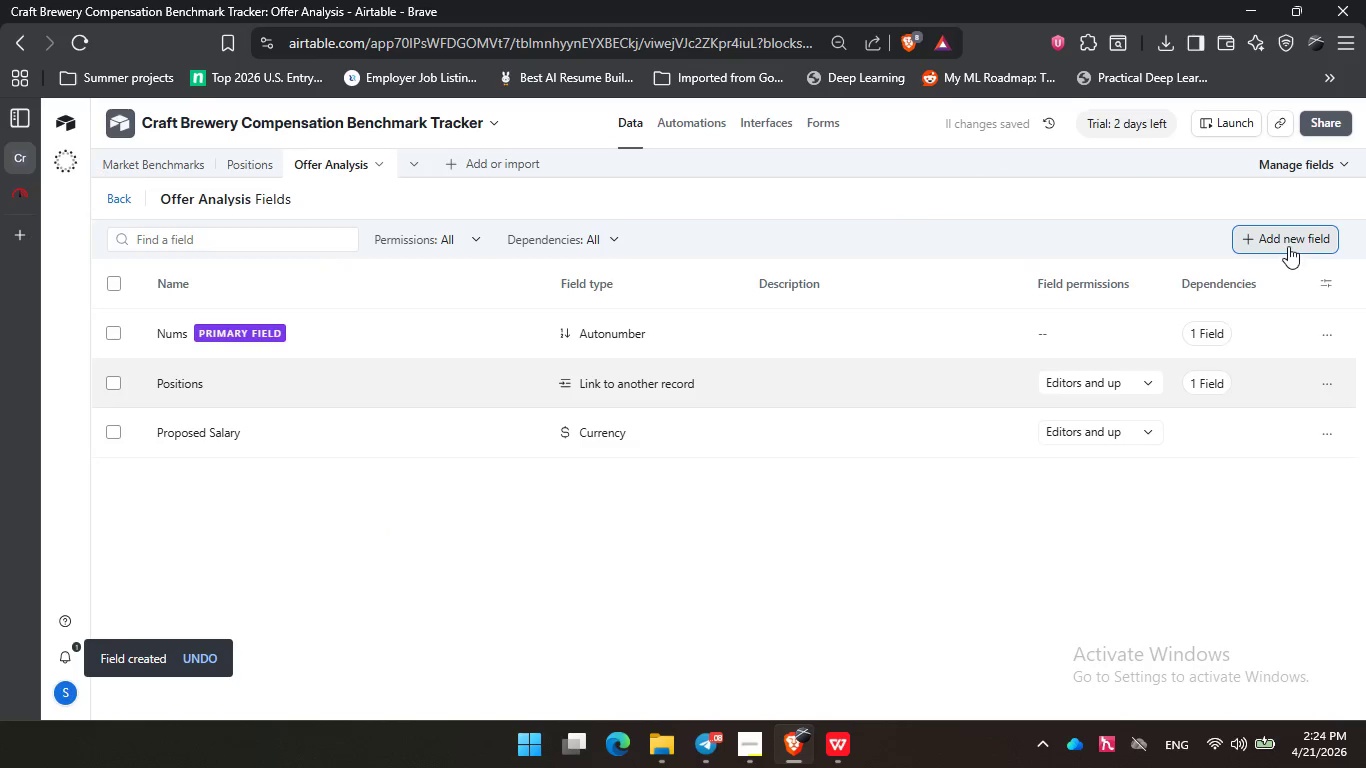 
left_click([1288, 242])
 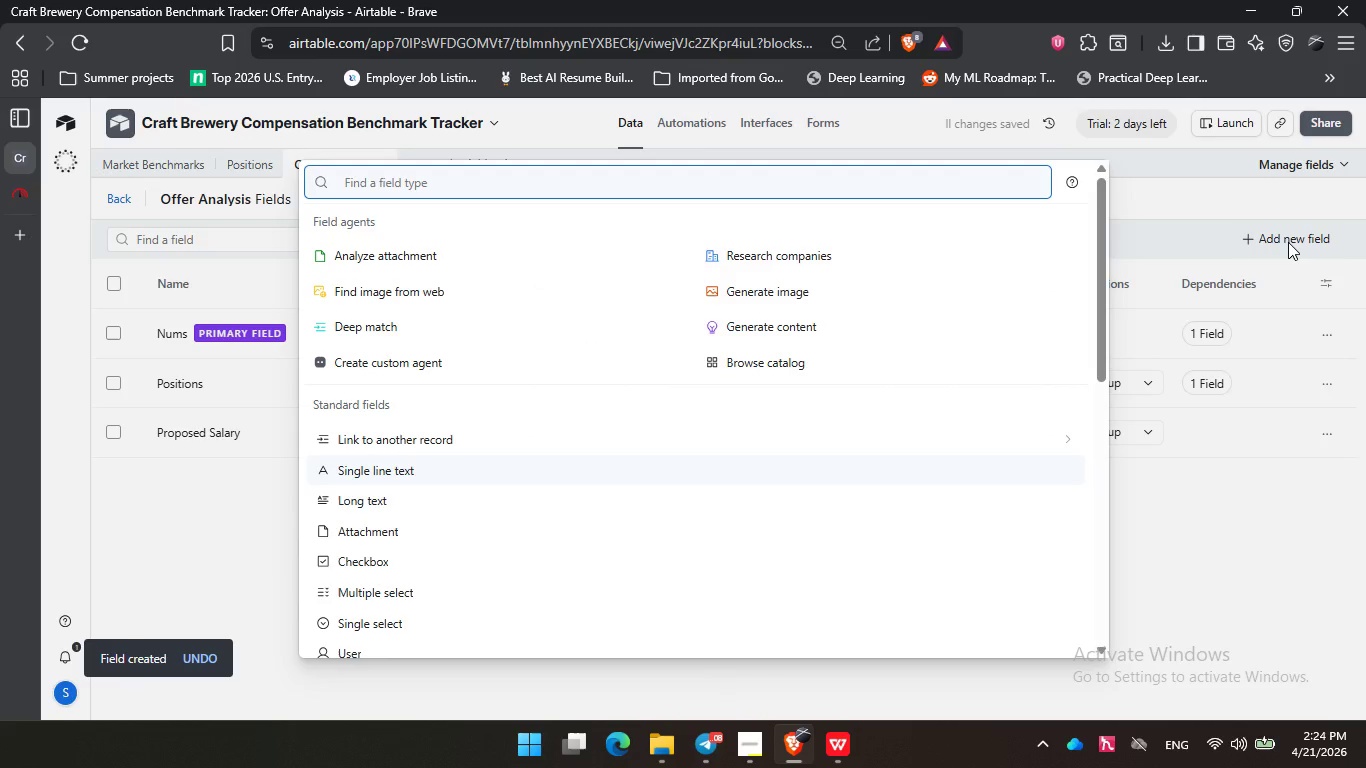 
type(look)
 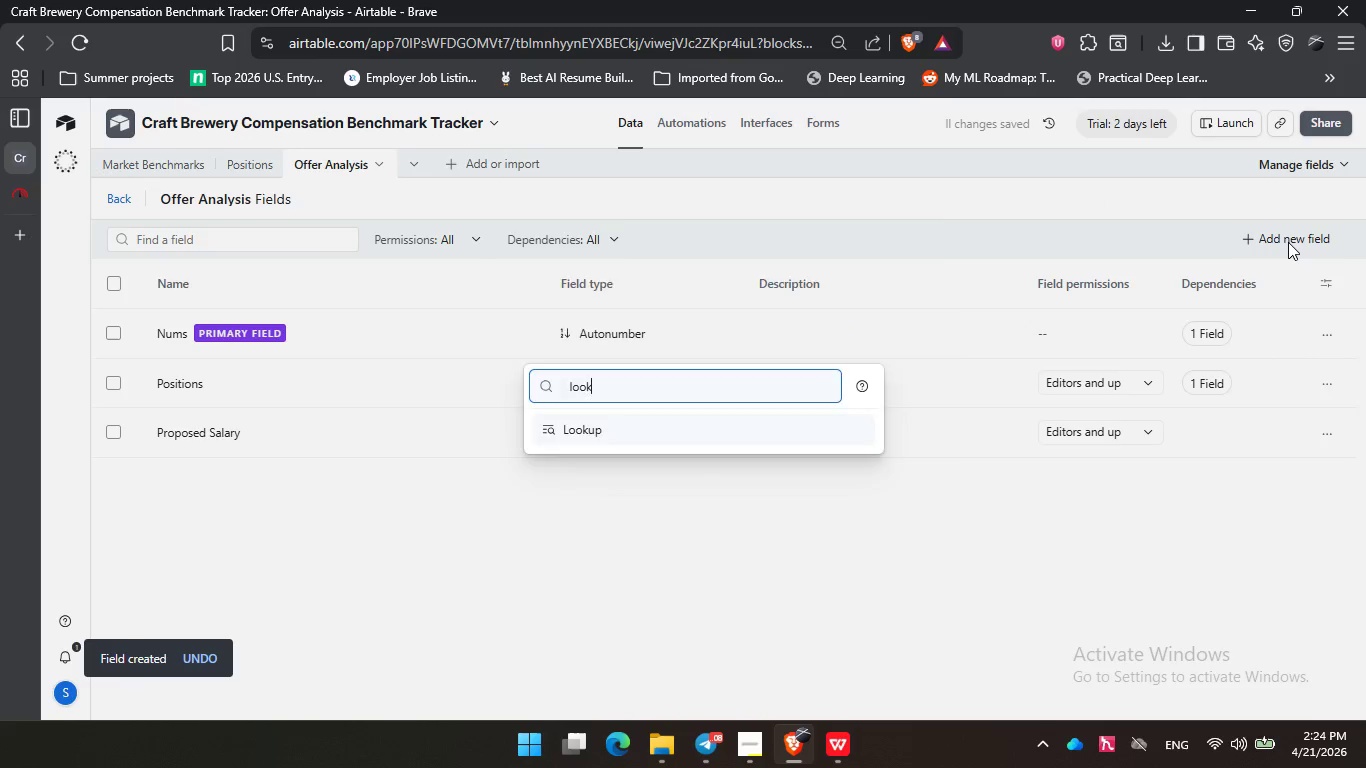 
key(Enter)
 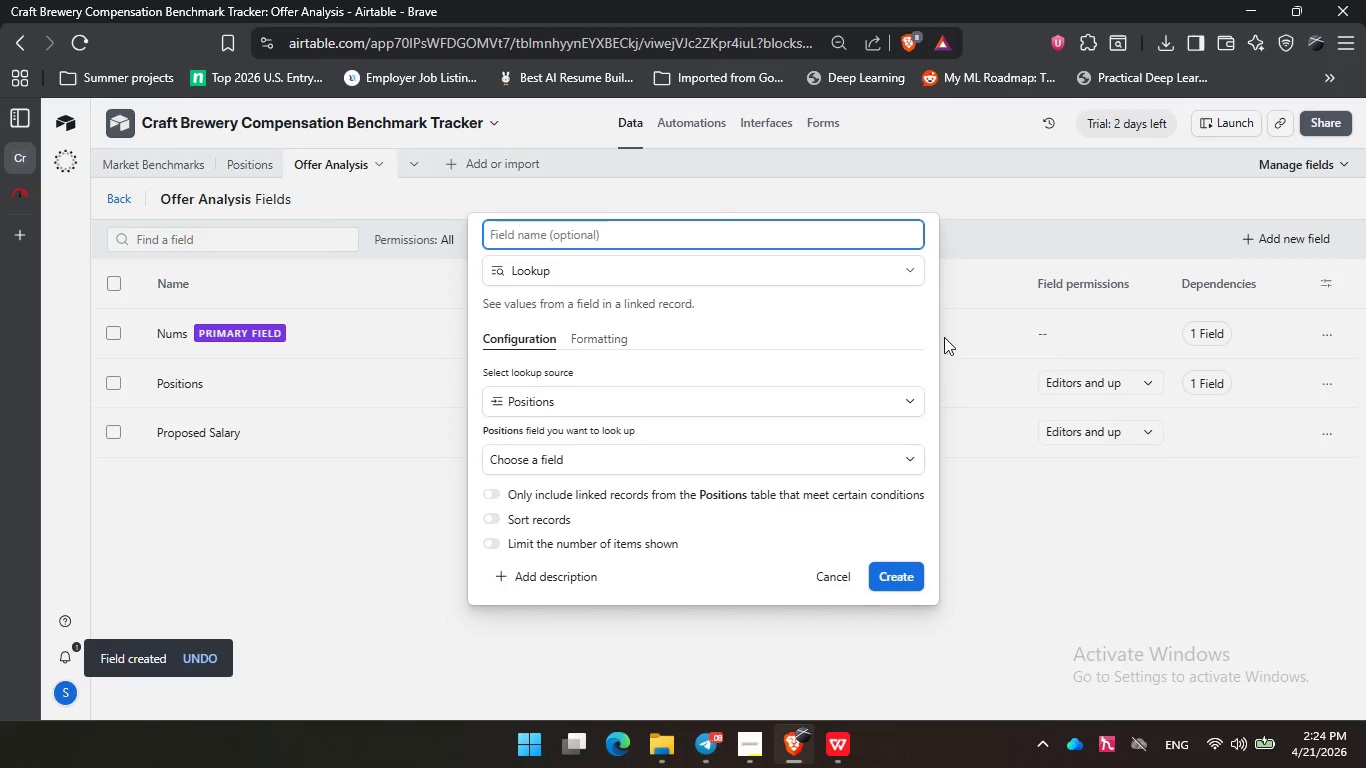 
left_click([711, 463])
 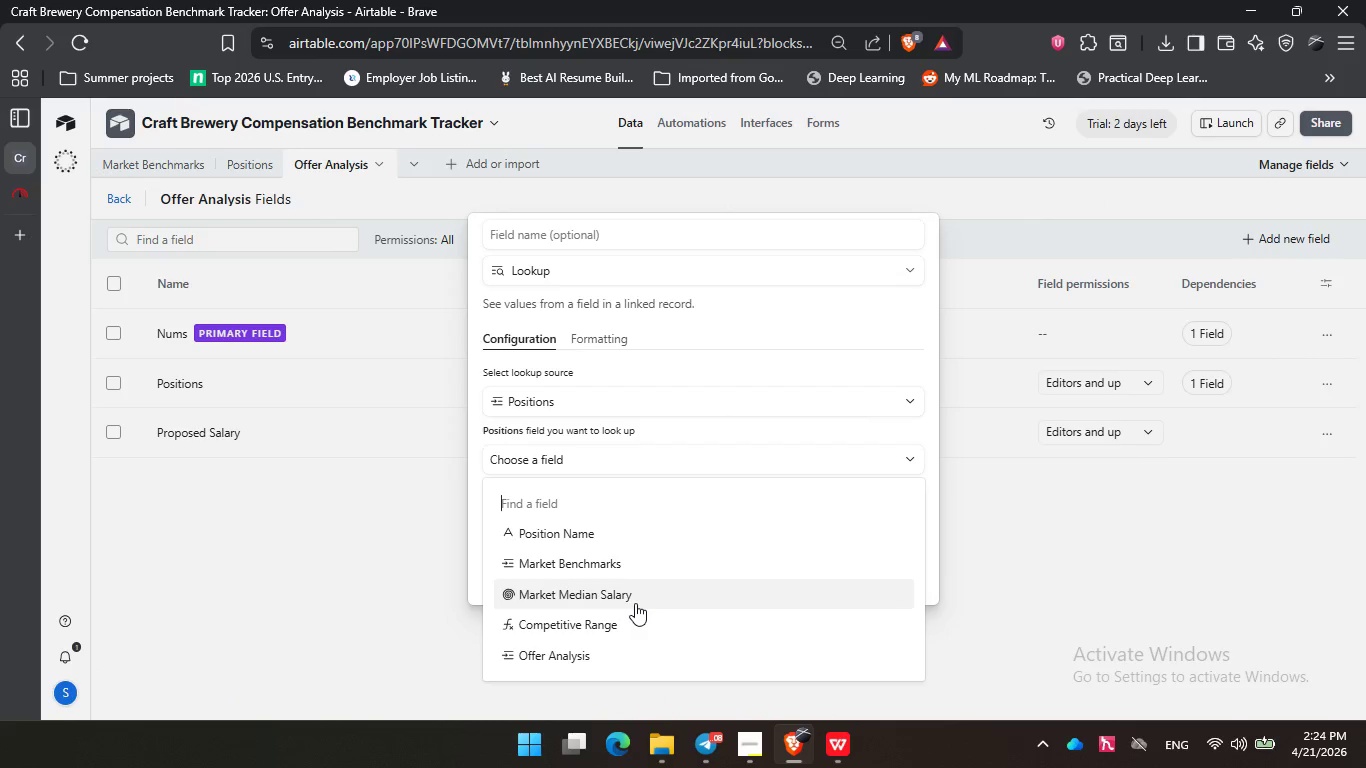 
left_click([636, 601])
 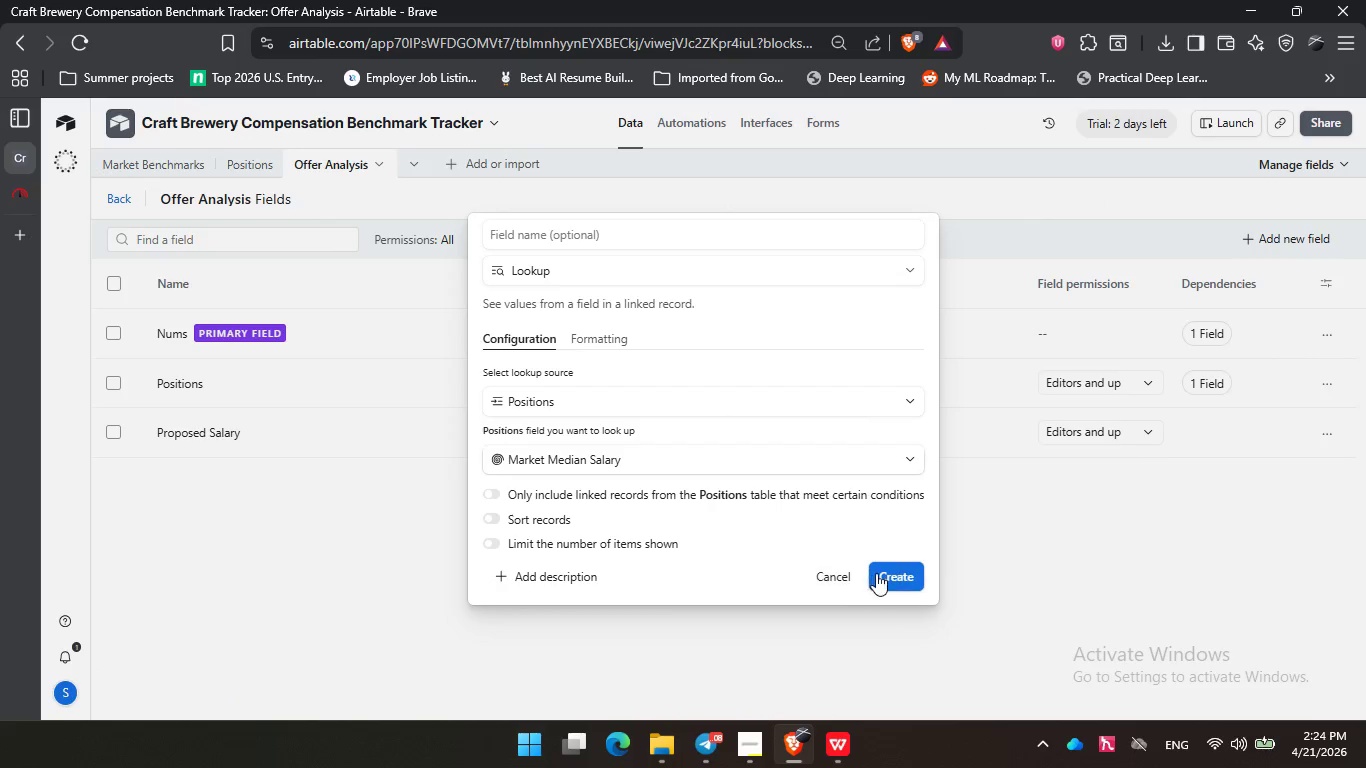 
left_click([876, 573])
 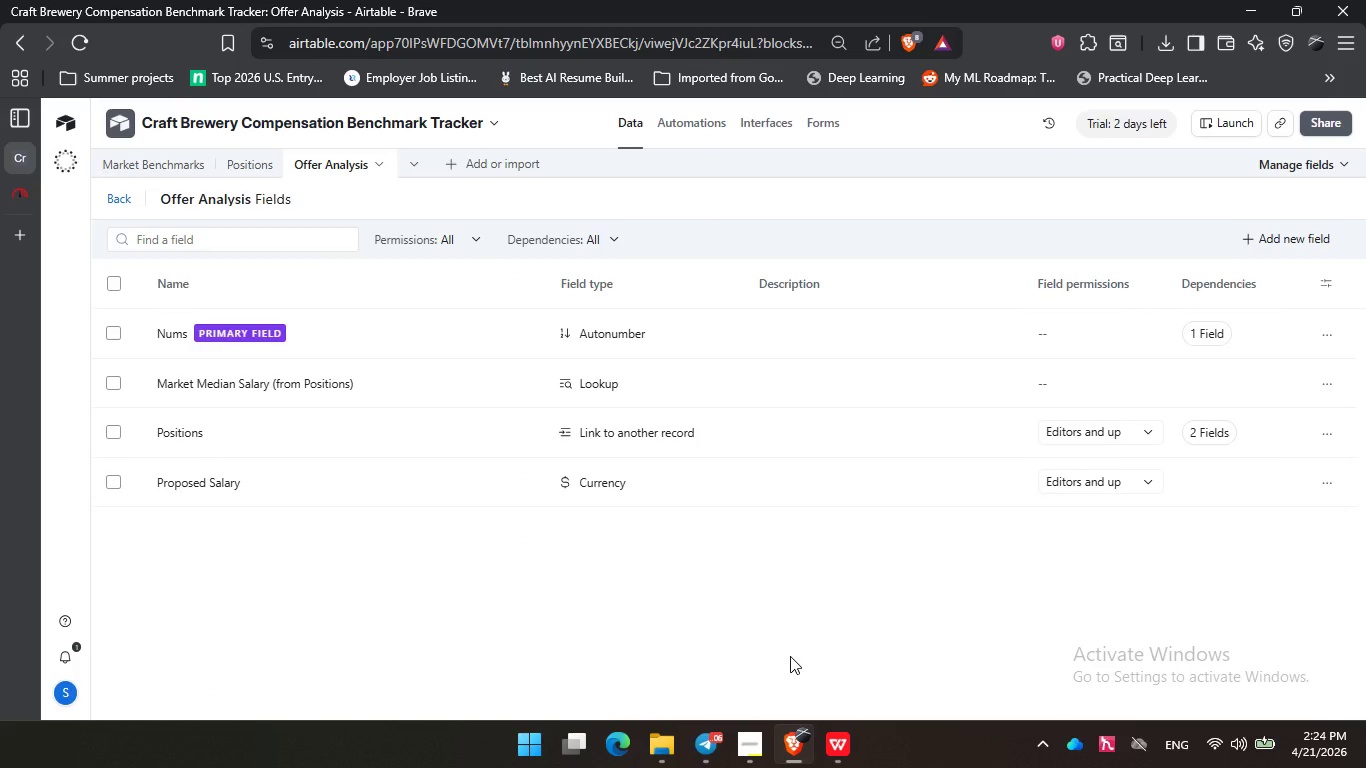 
wait(19.08)
 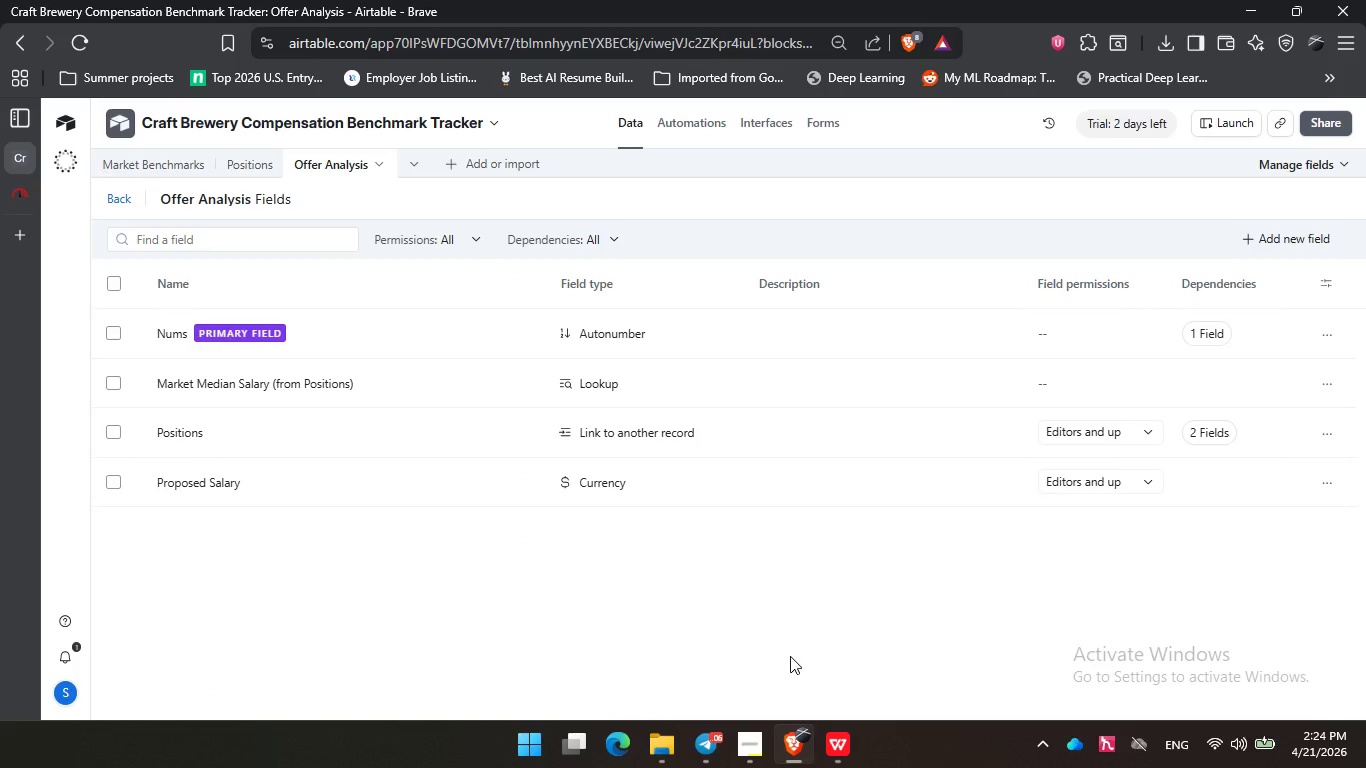 
left_click([757, 744])